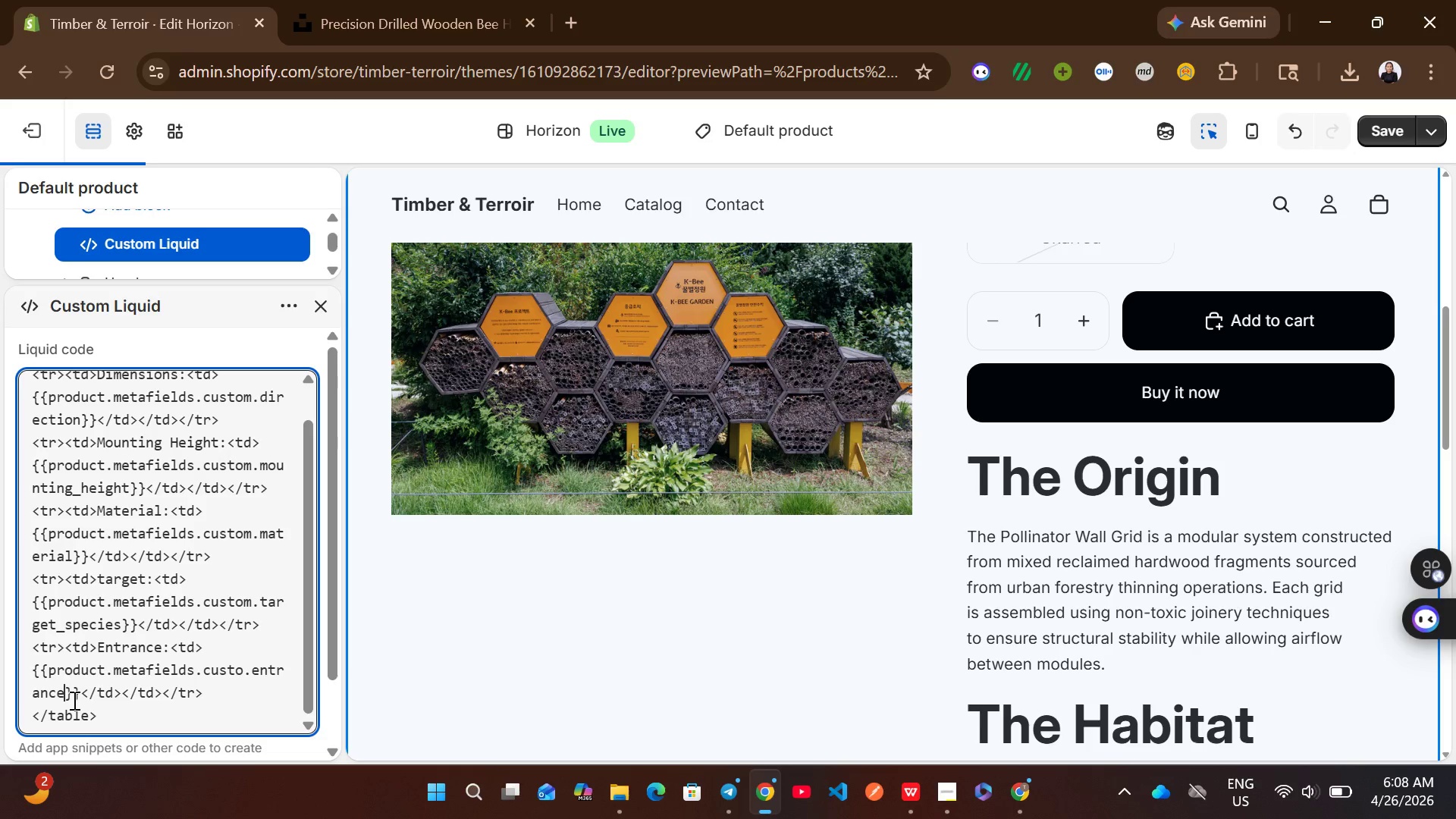 
left_click([210, 689])
 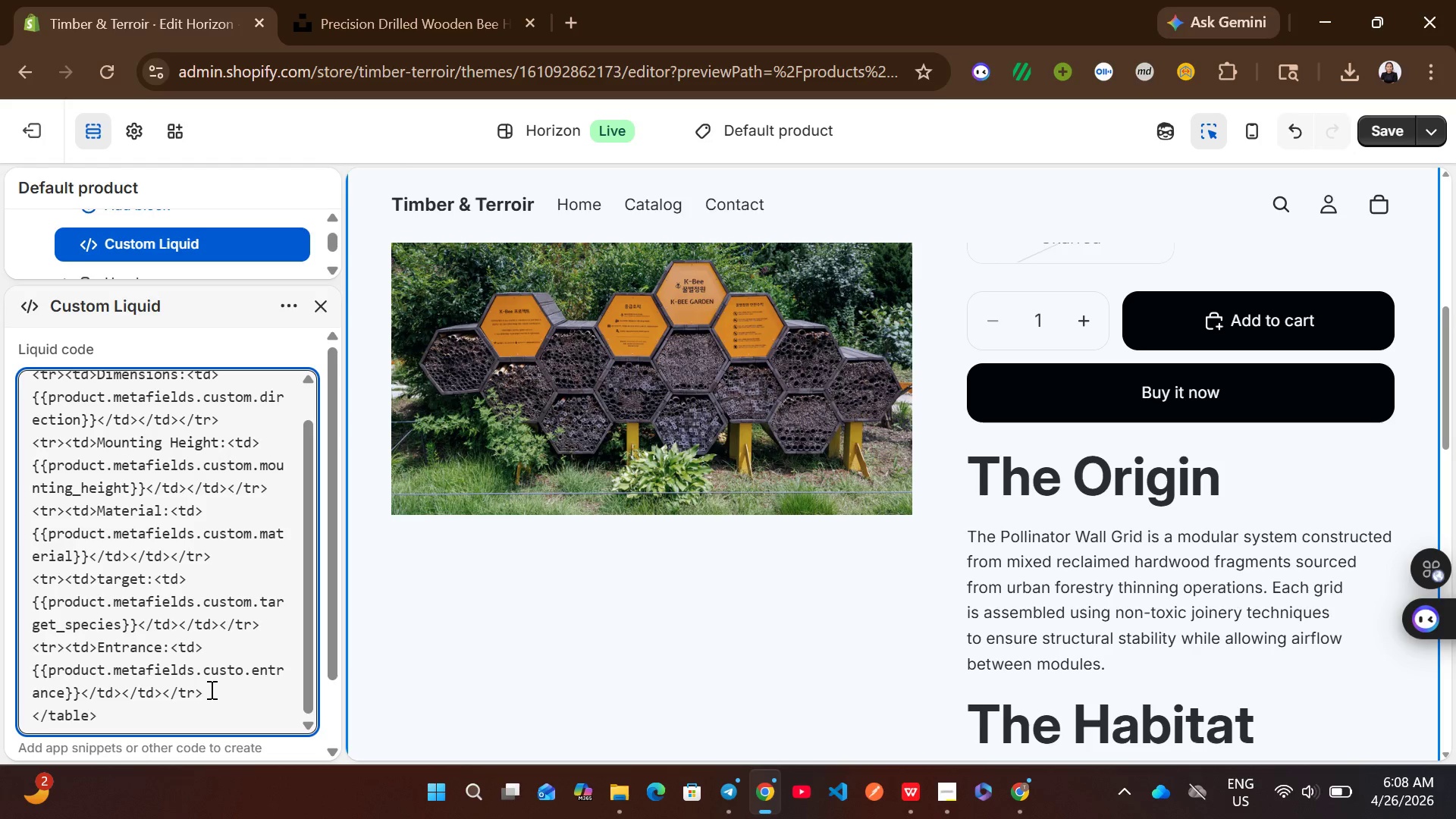 
key(Enter)
 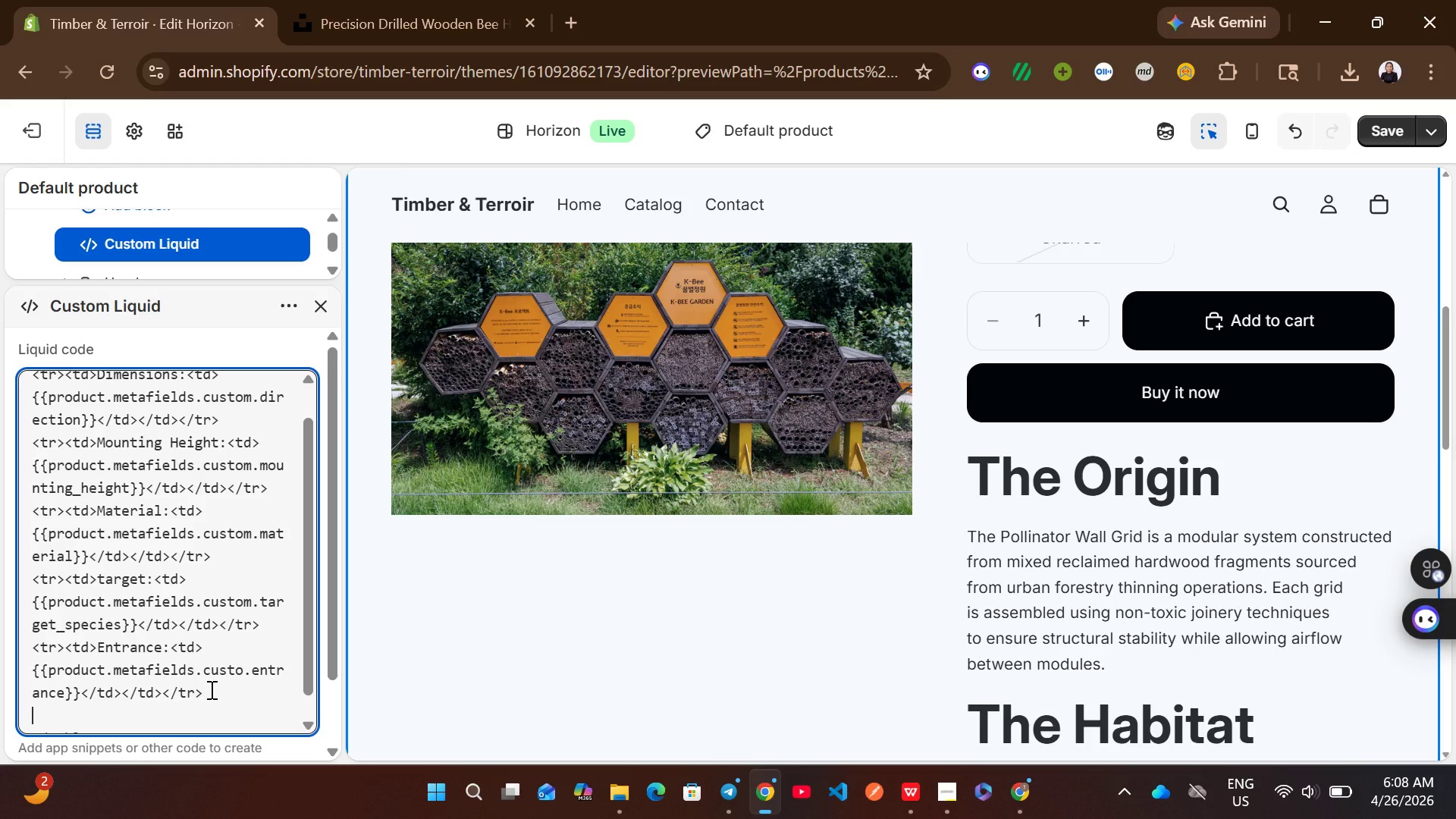 
key(Control+V)
 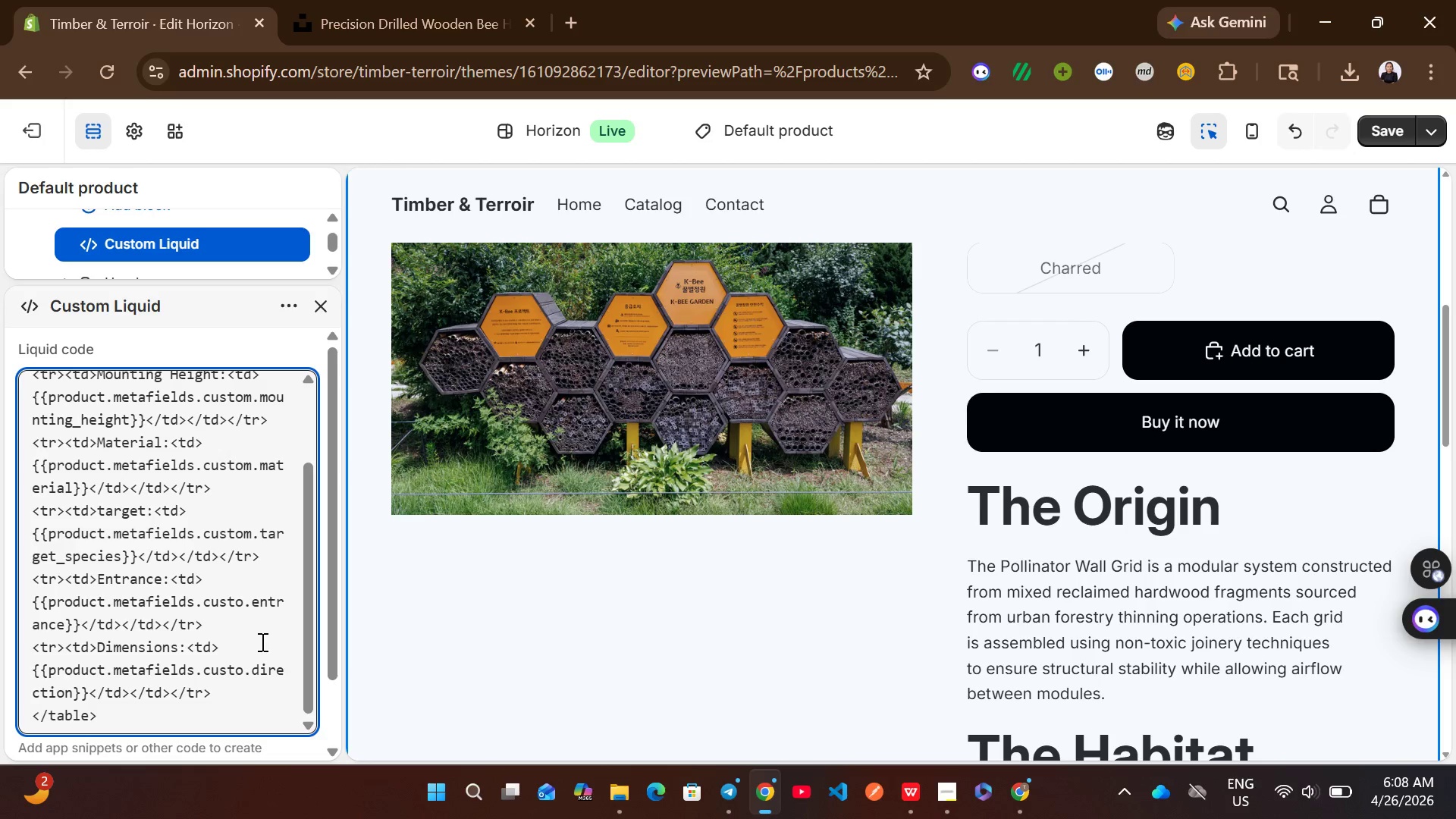 
wait(6.75)
 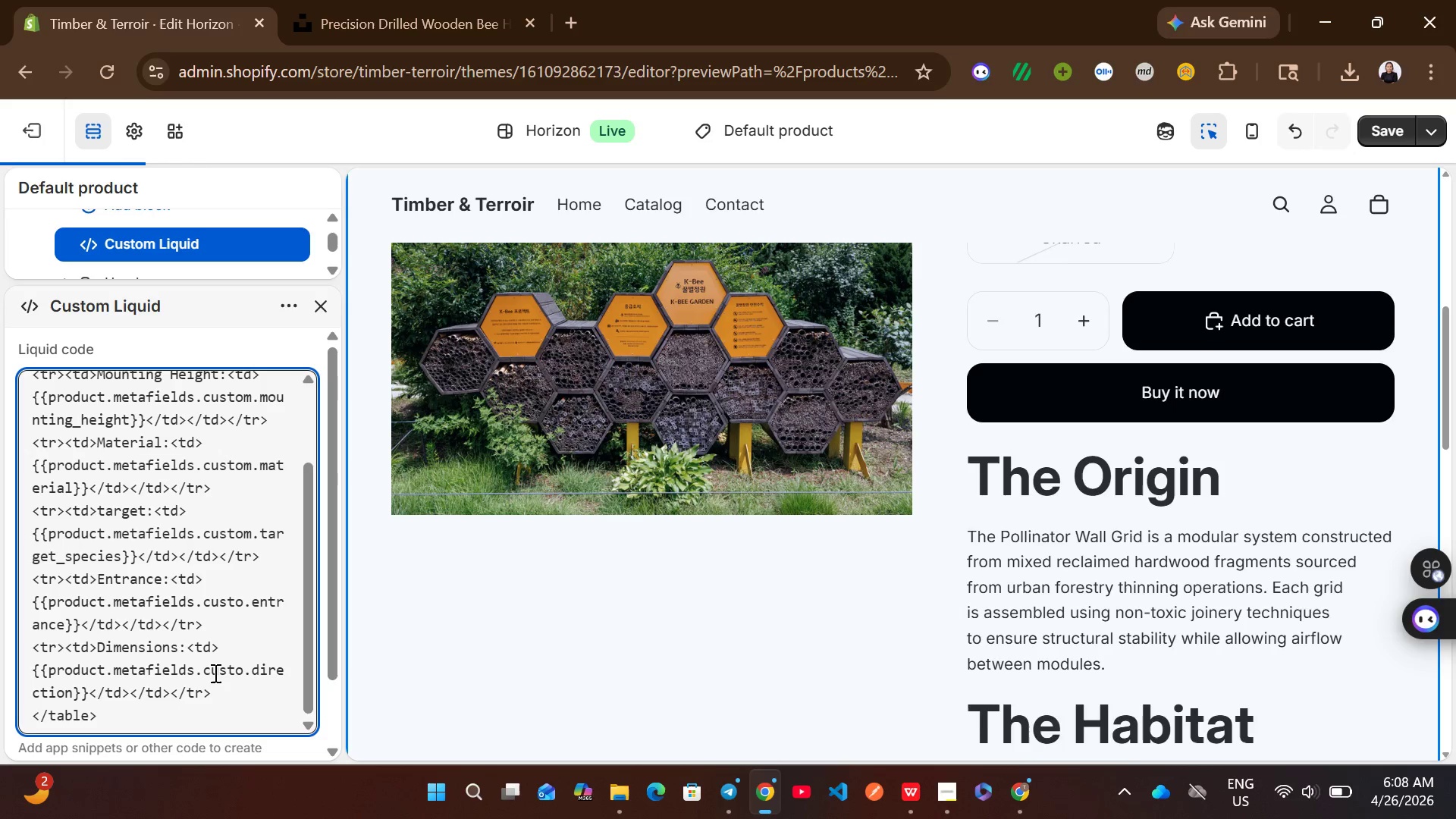 
left_click_drag(start_coordinate=[98, 646], to_coordinate=[179, 642])
 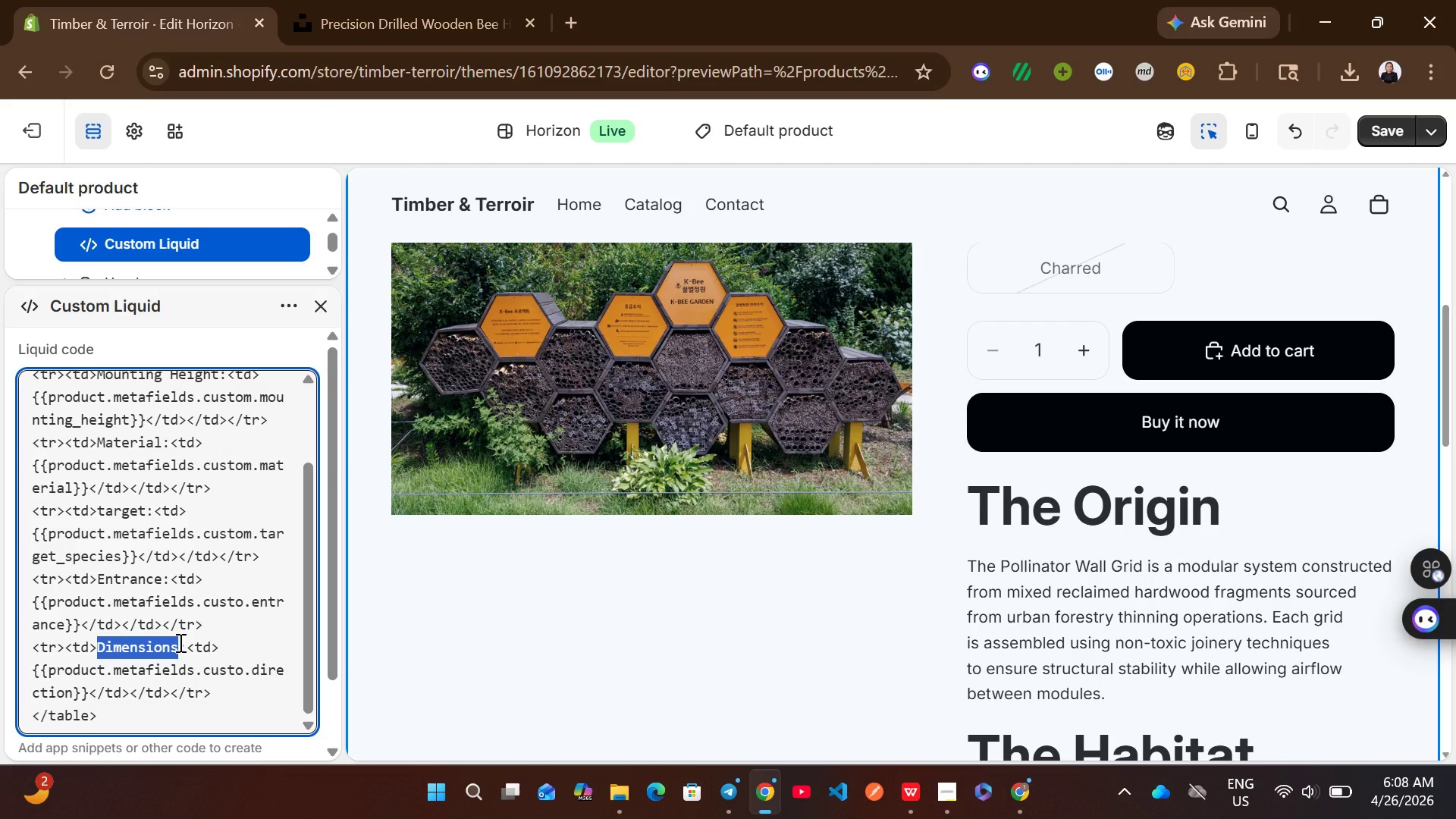 
type(Habitat Type)
 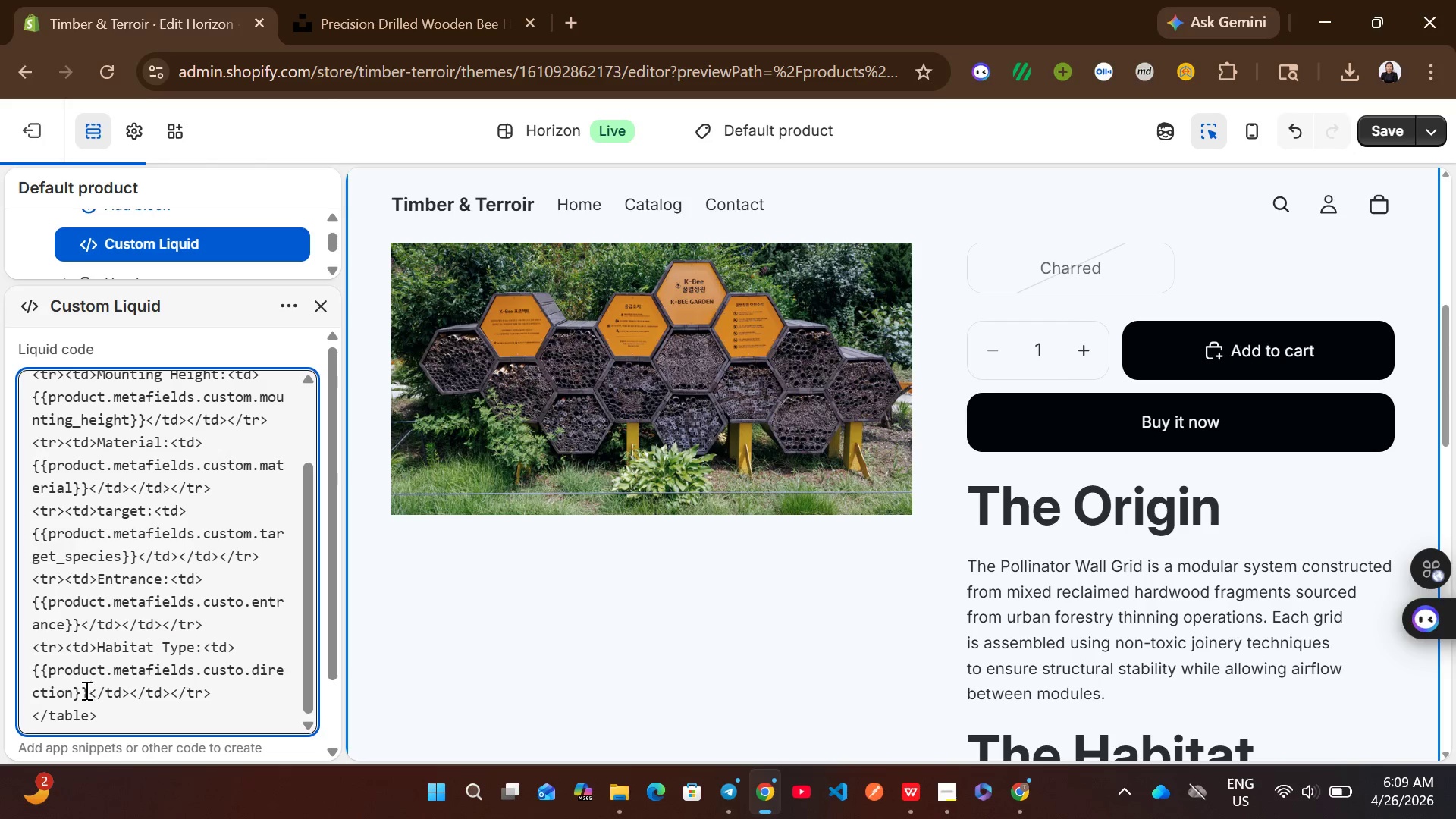 
left_click_drag(start_coordinate=[73, 692], to_coordinate=[253, 659])
 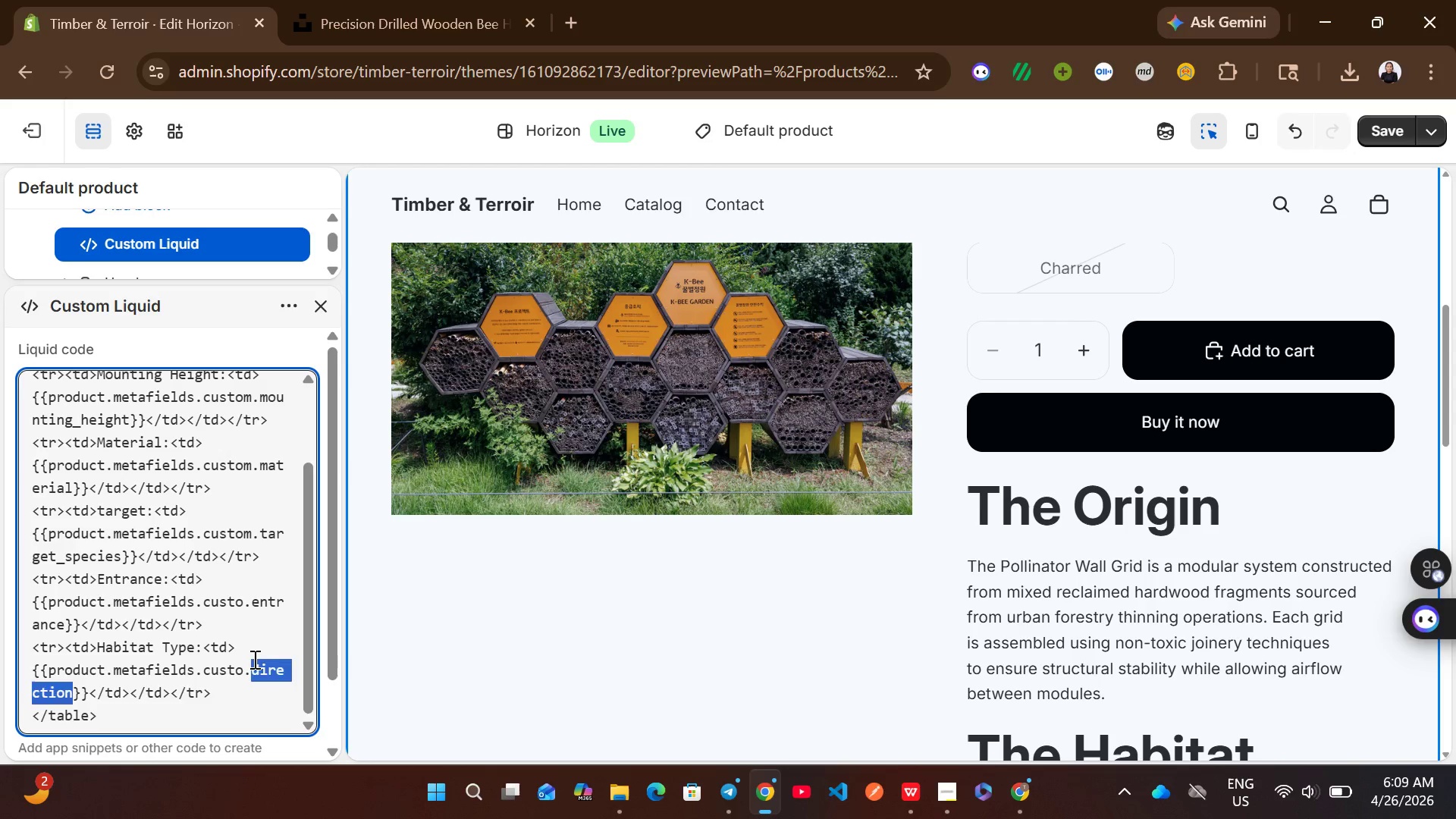 
type(habitat_type)
 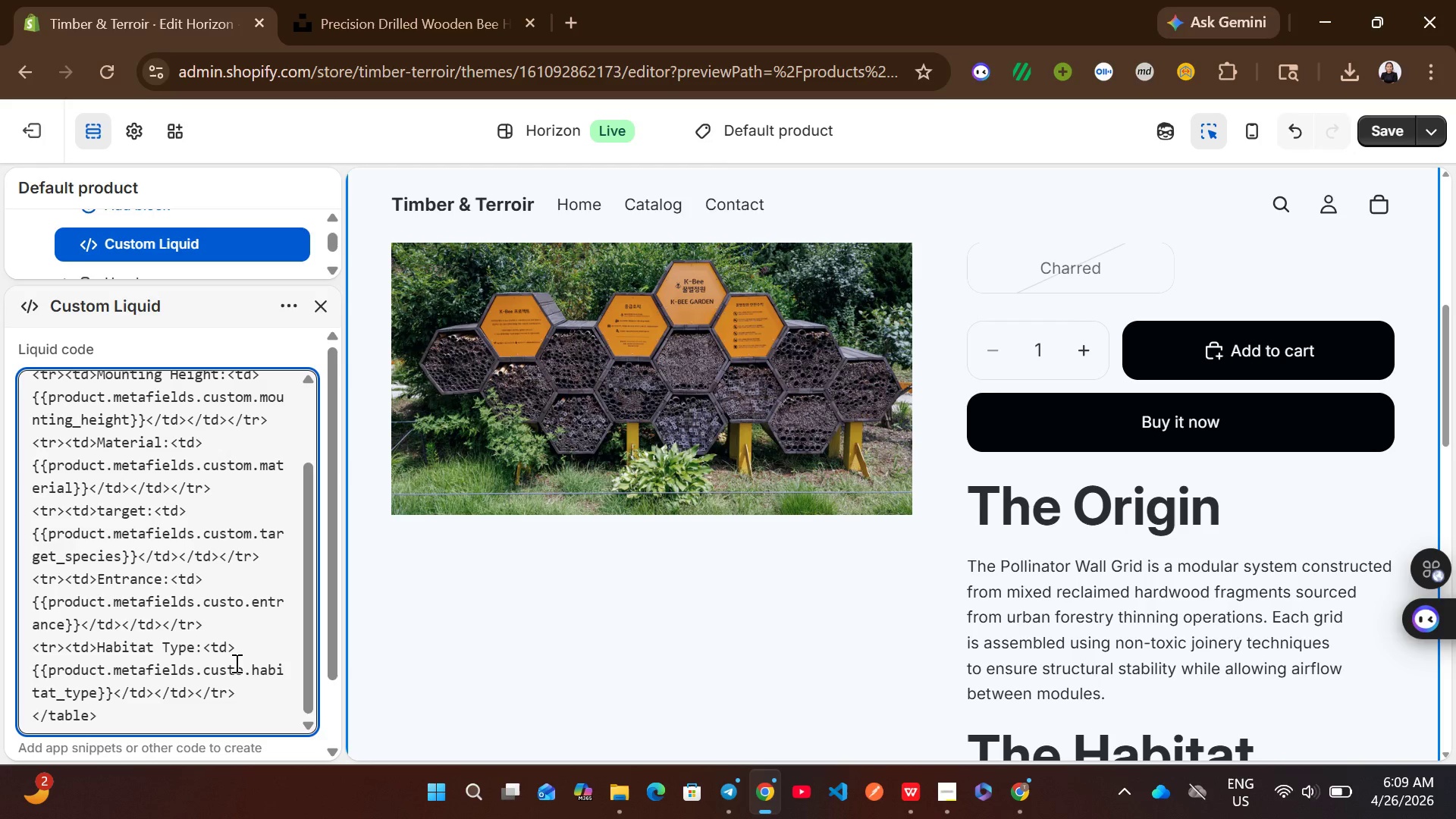 
left_click([235, 663])
 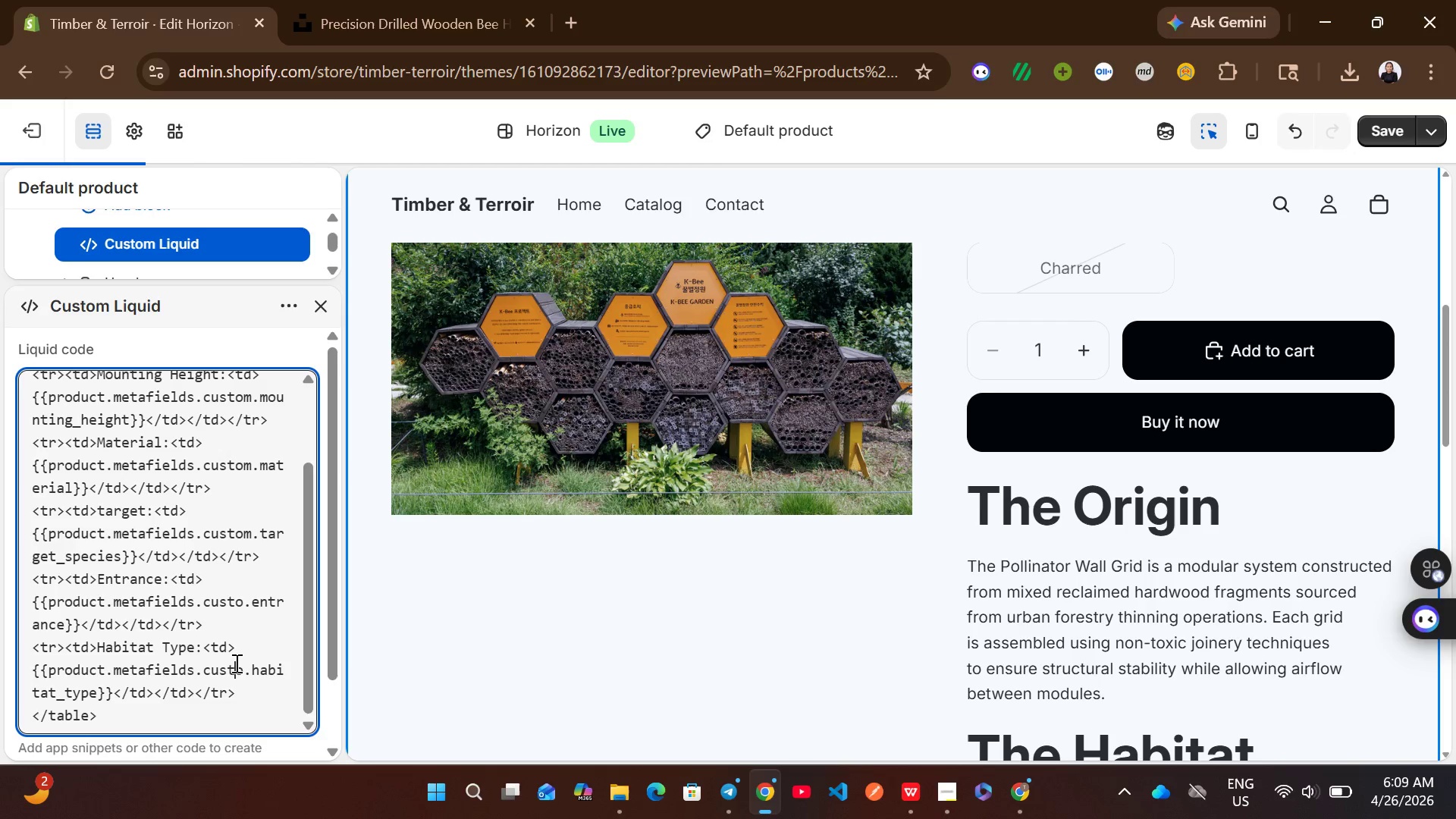 
key(ArrowRight)
 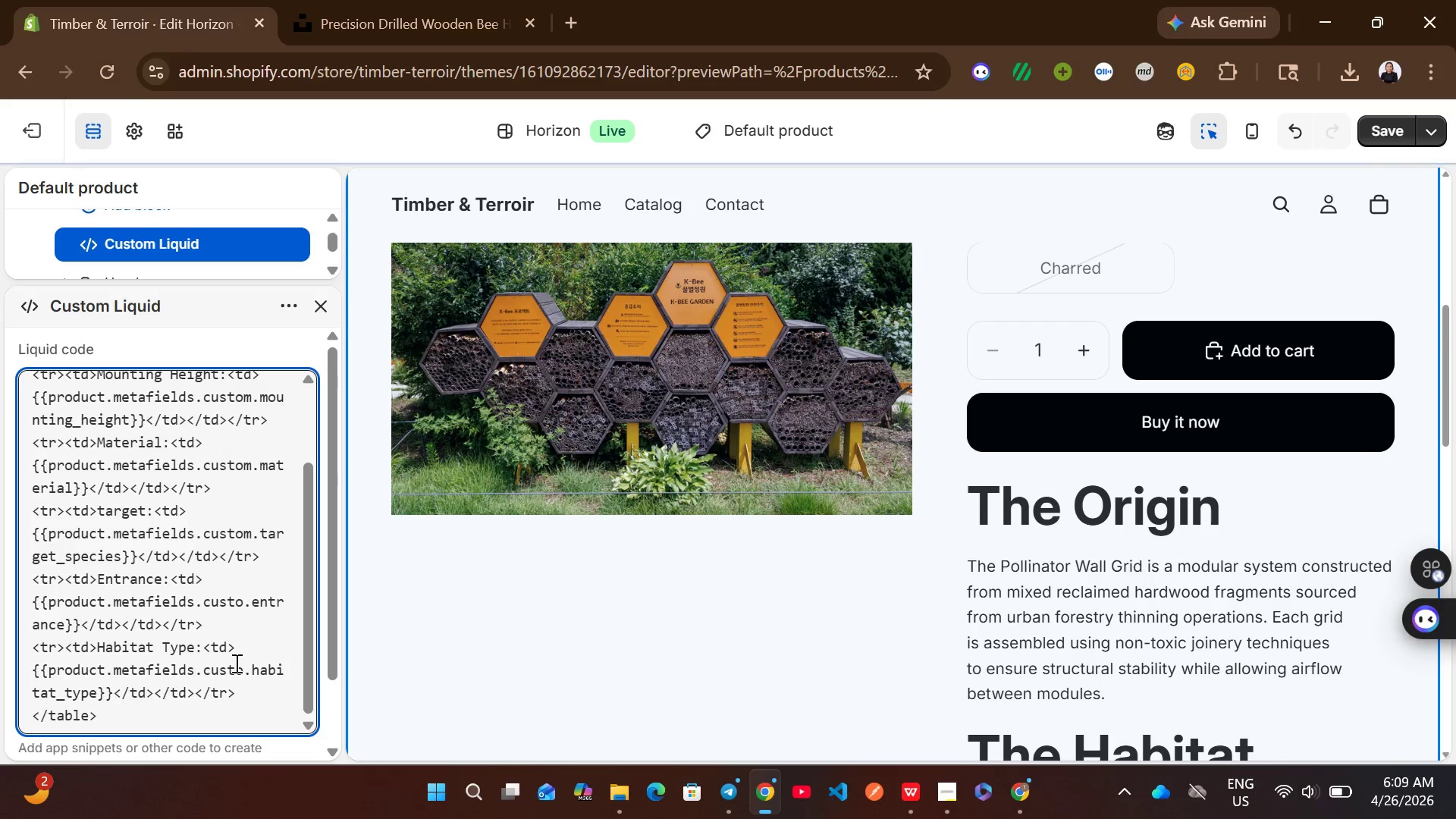 
key(M)
 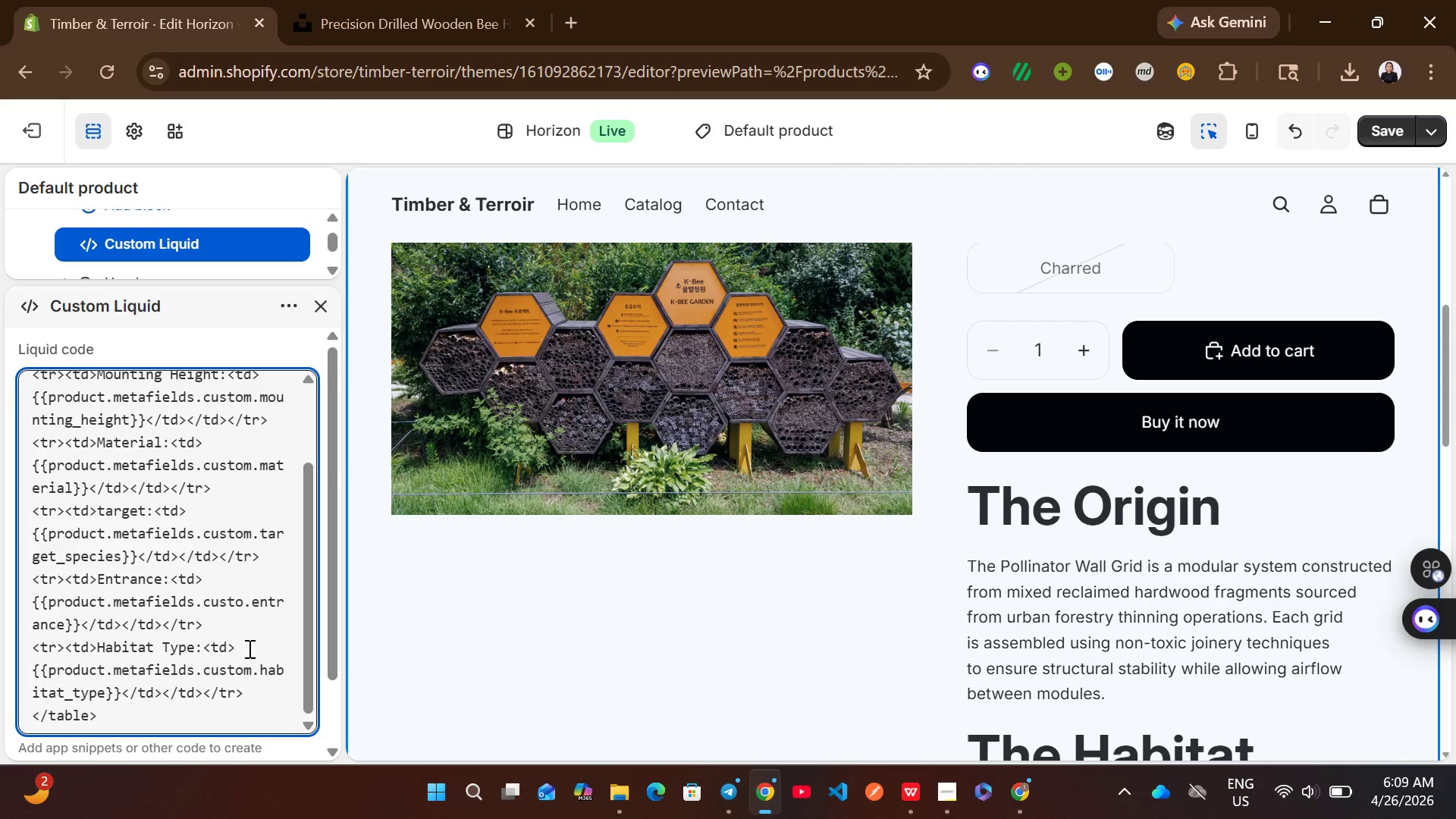 